 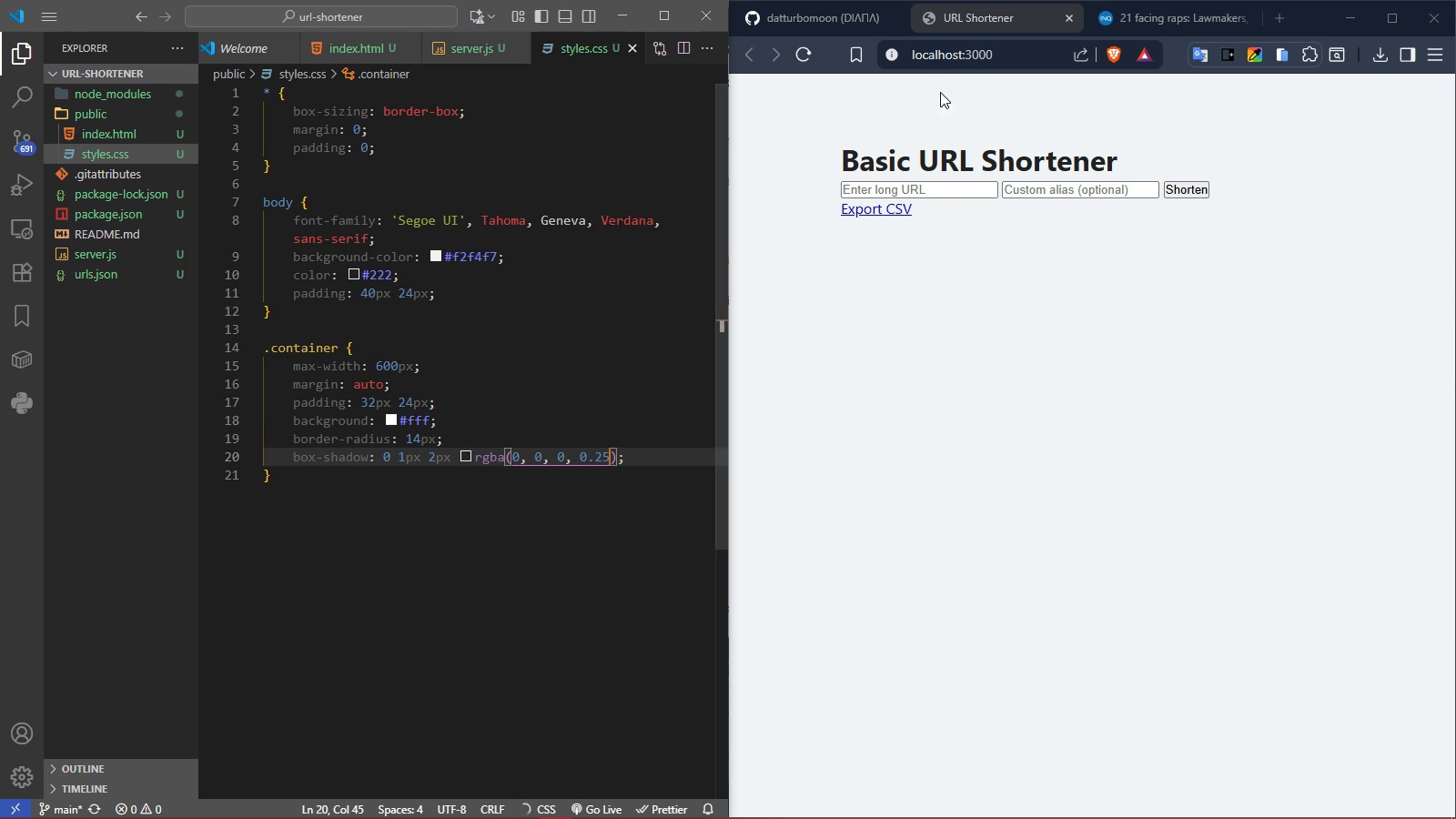 
left_click([799, 55])
 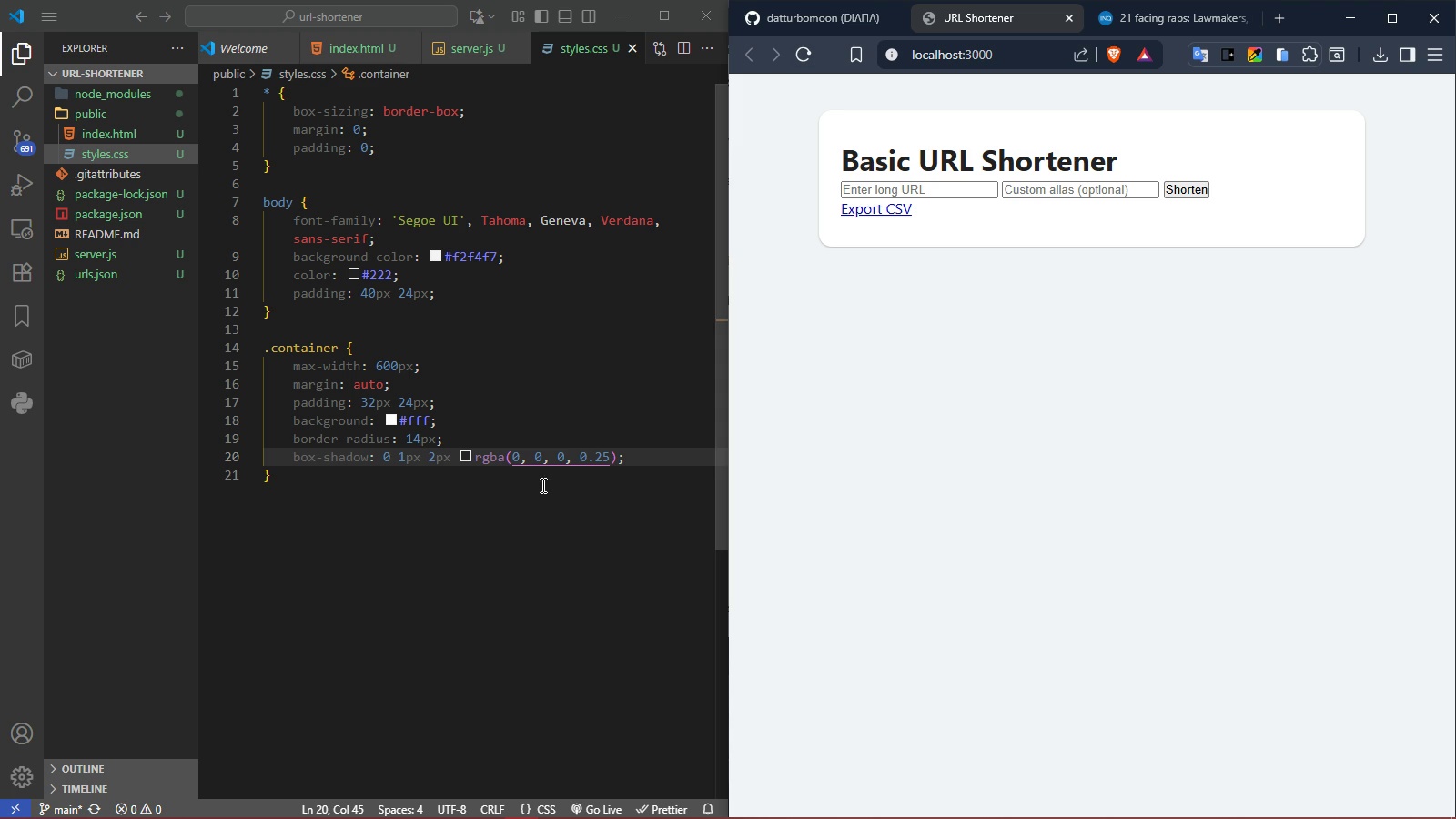 
left_click([492, 480])
 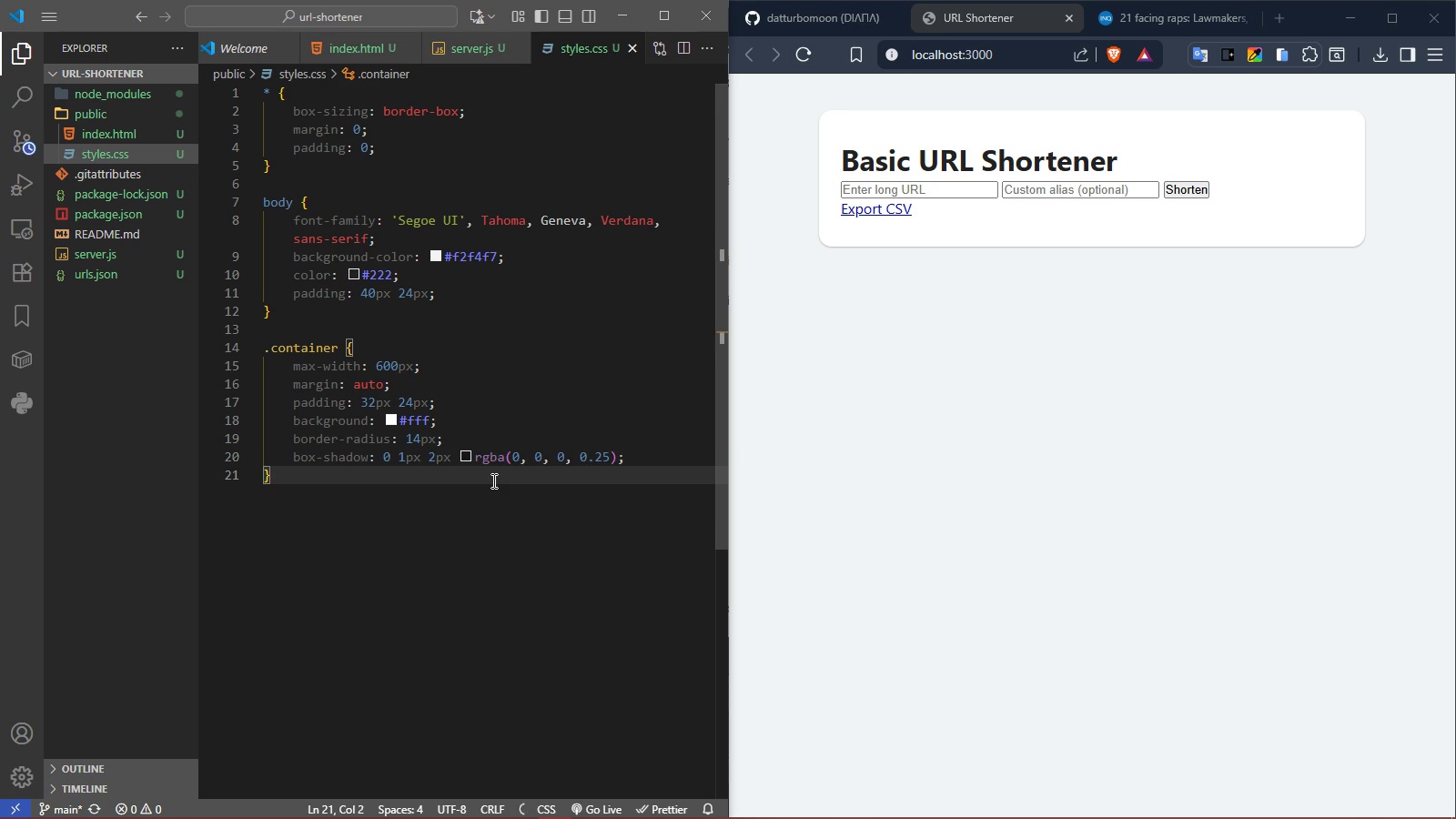 
key(Enter)
 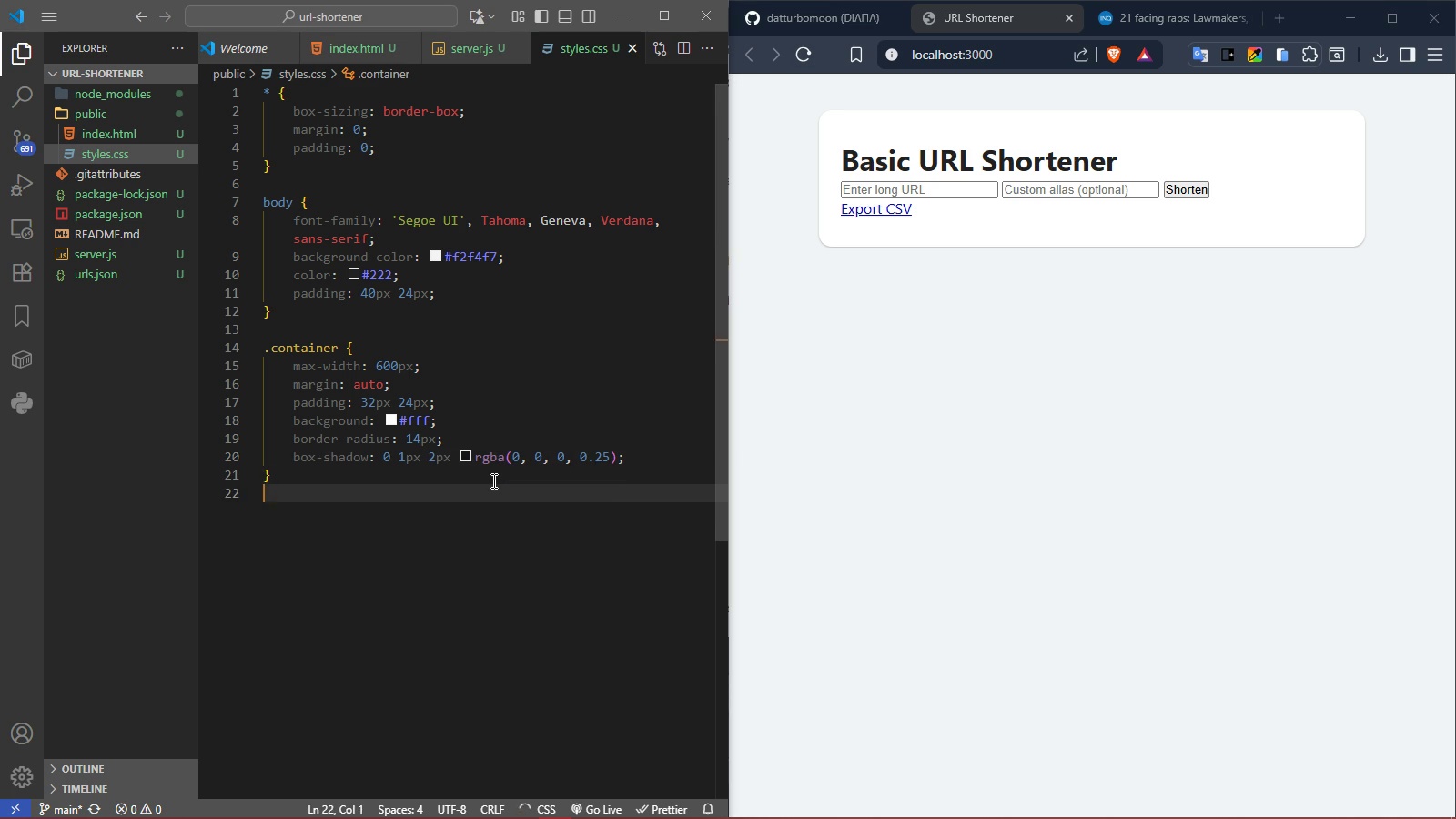 
key(Enter)
 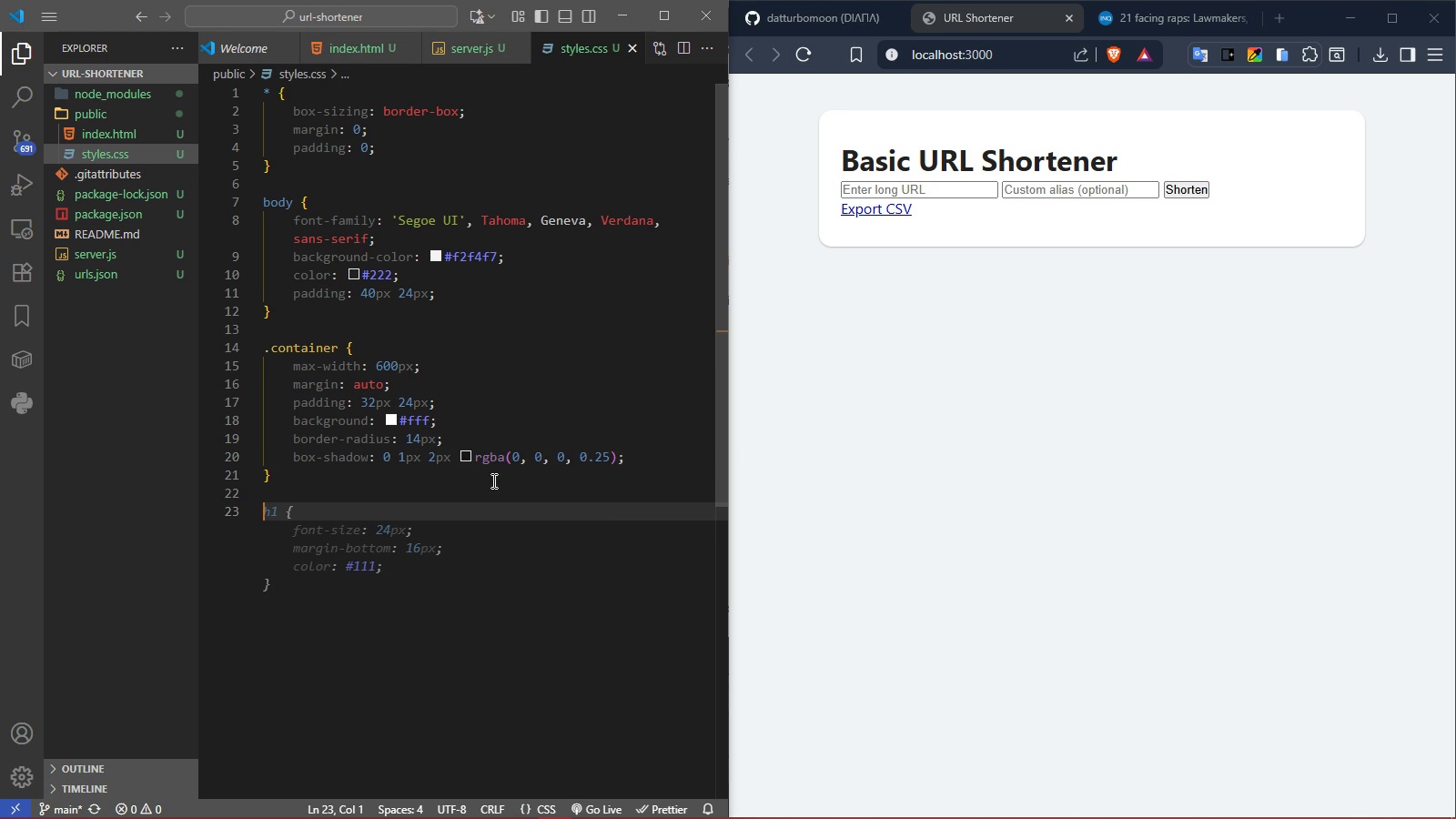 
type(h1 {)
 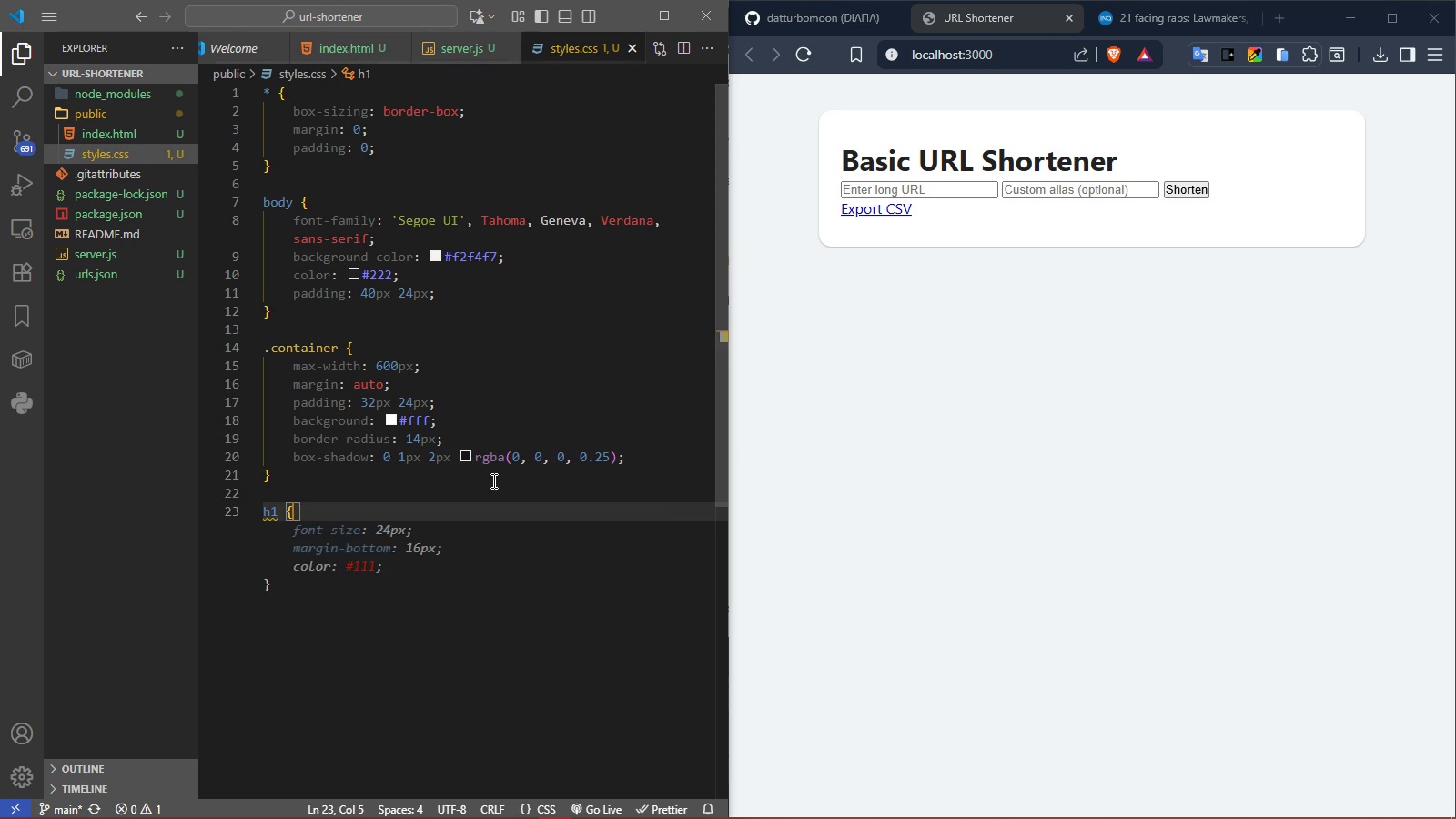 
key(Enter)
 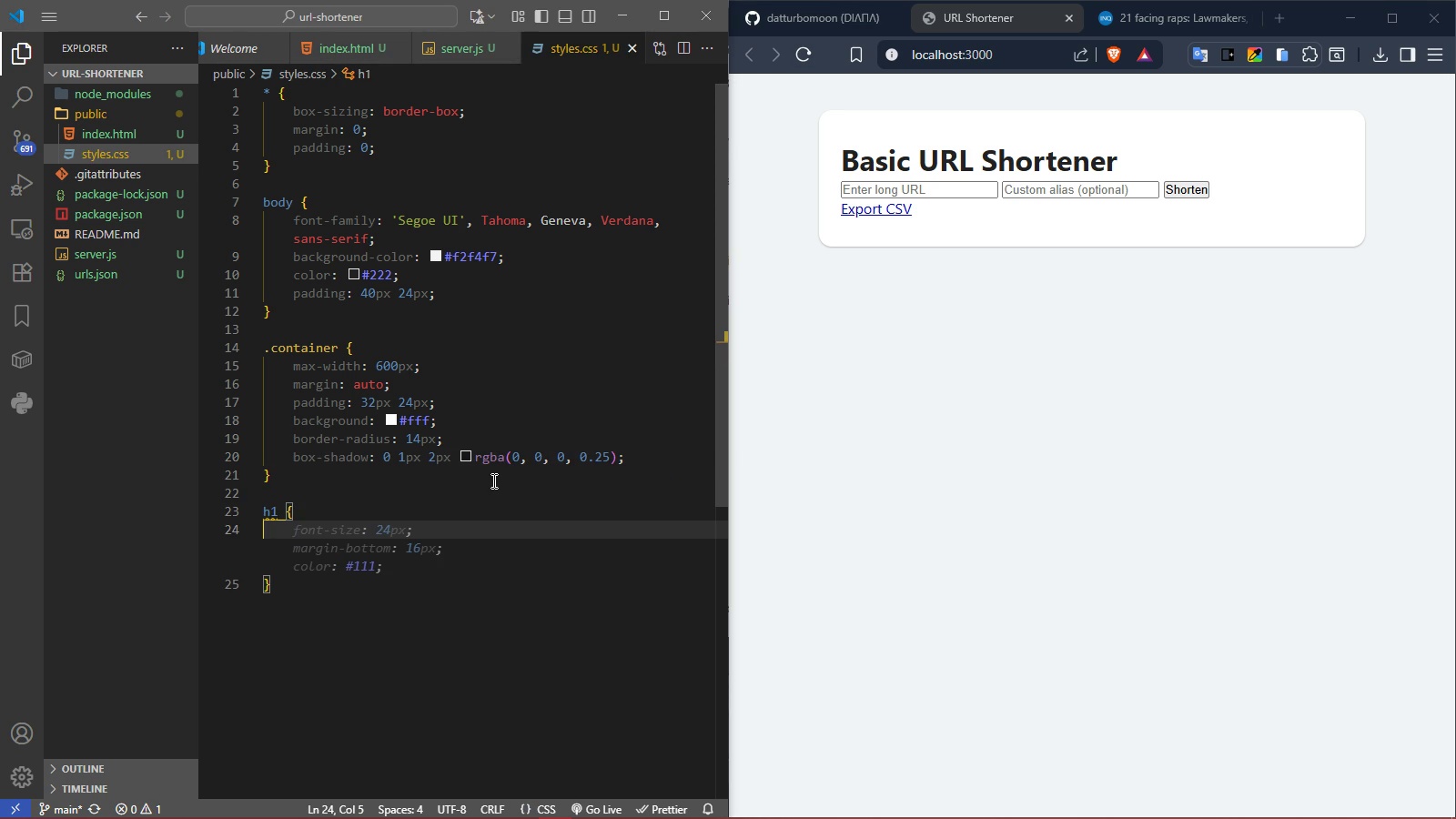 
type(textali)
 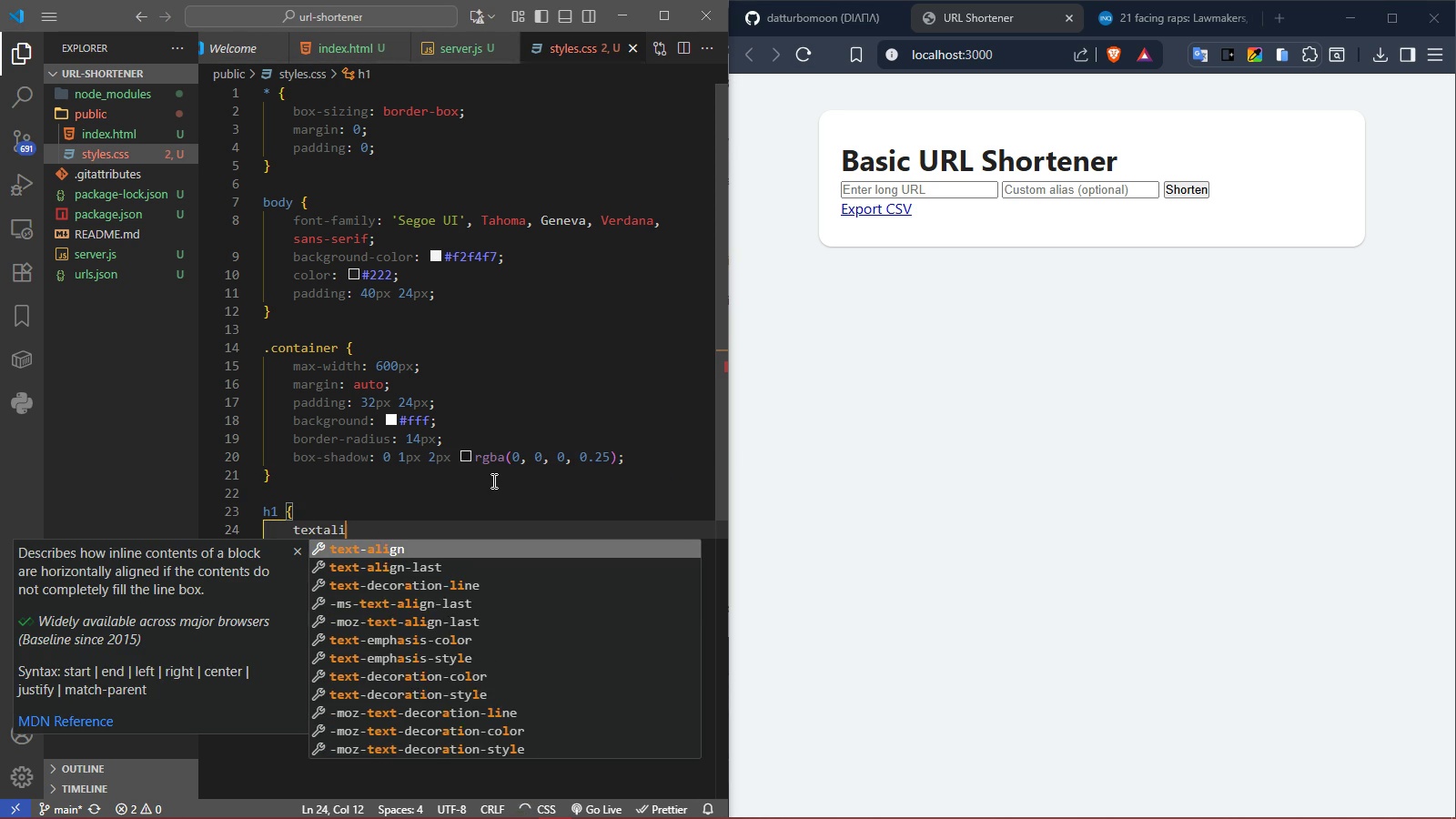 
key(Enter)
 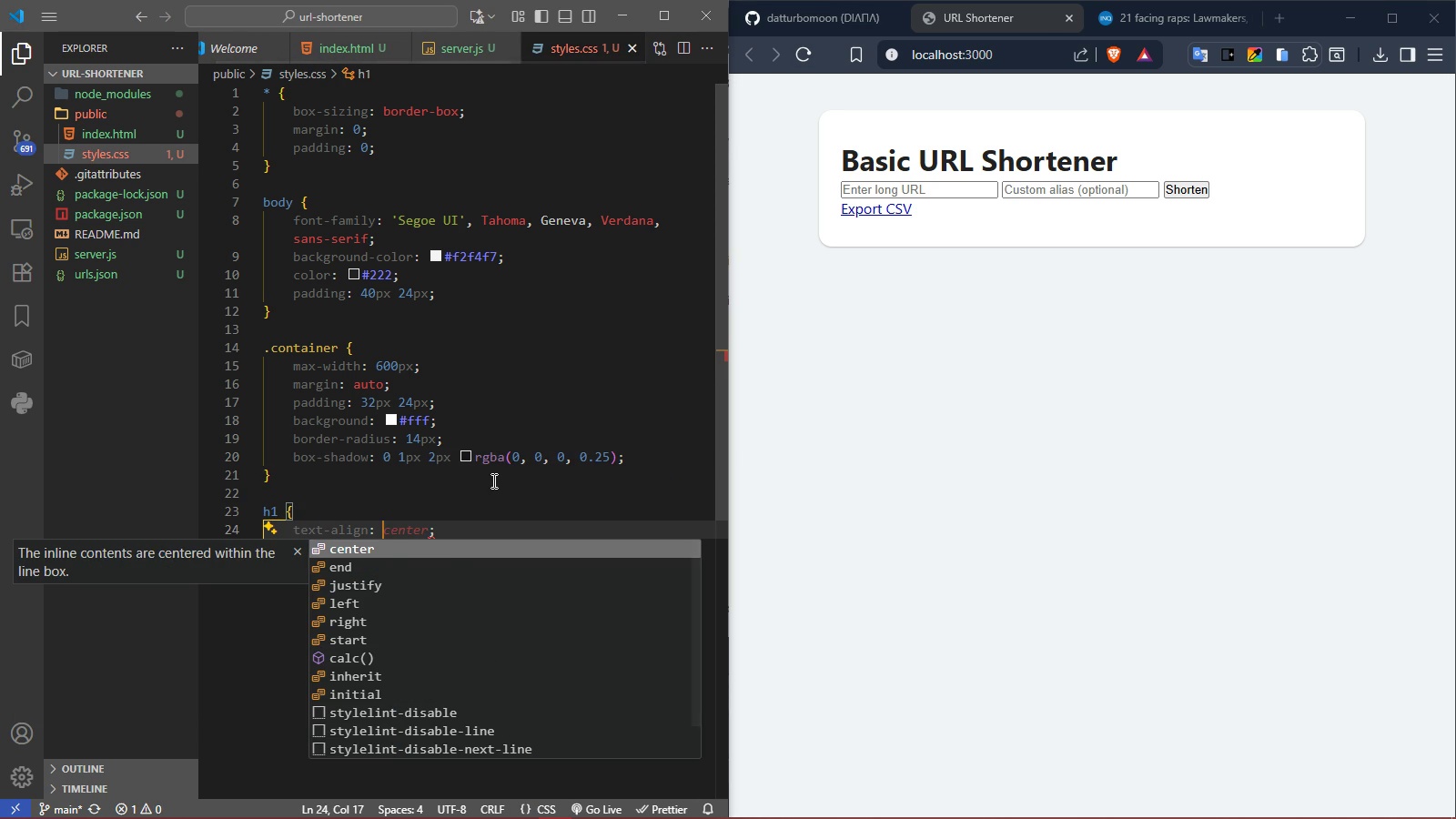 
type(ce)
 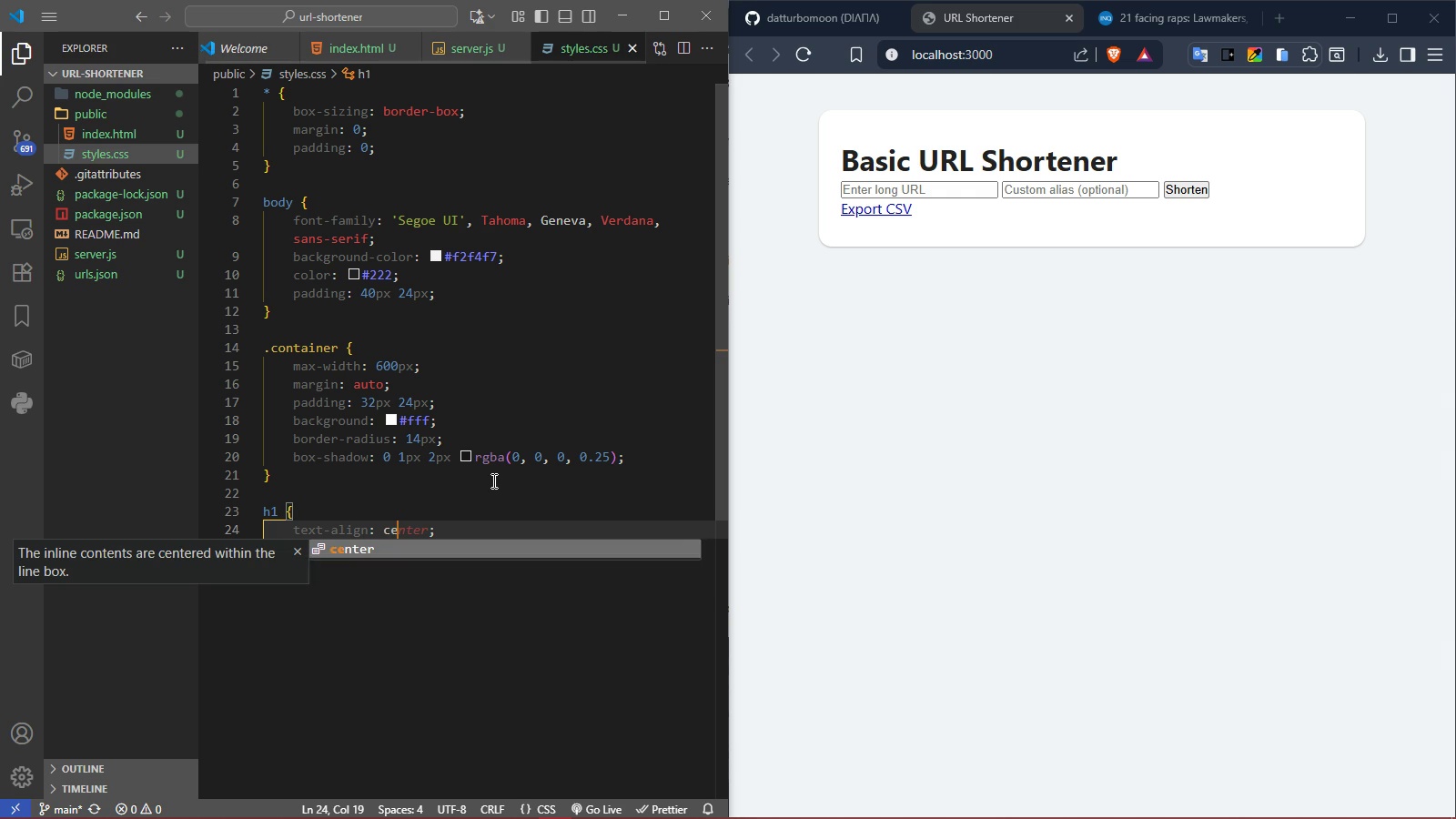 
key(Enter)
 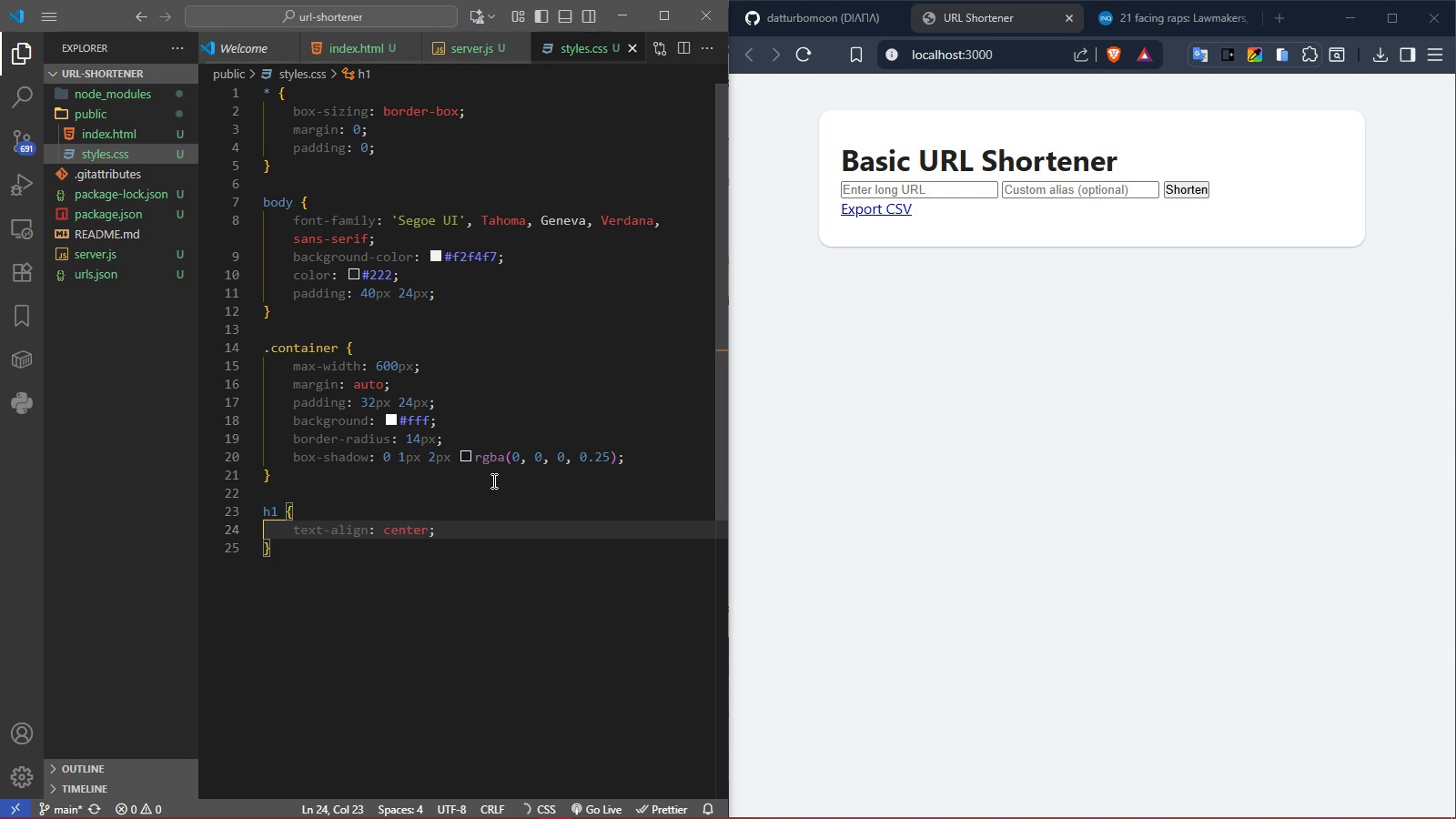 
key(ArrowRight)
 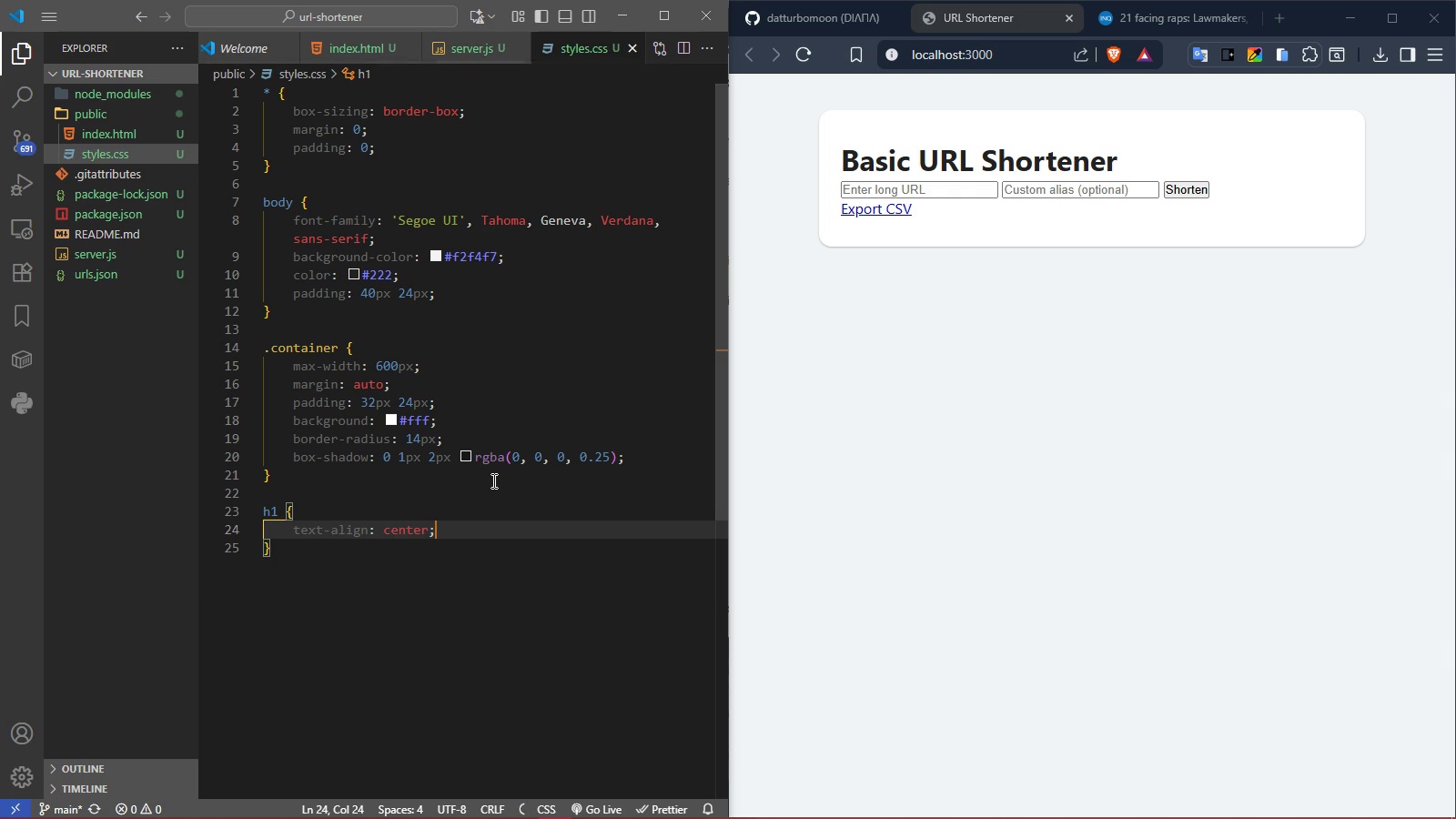 
key(Enter)
 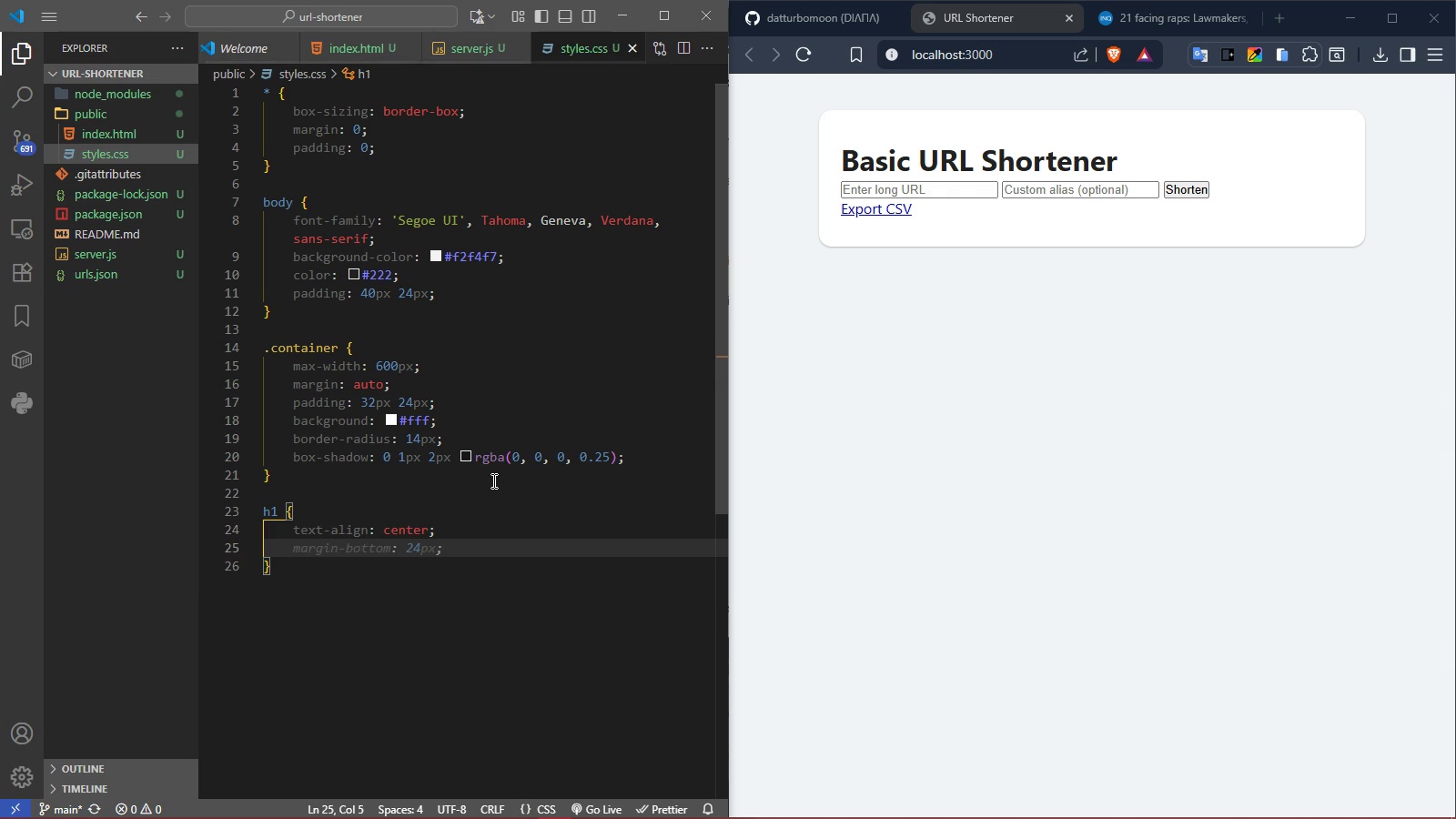 
type(color)
 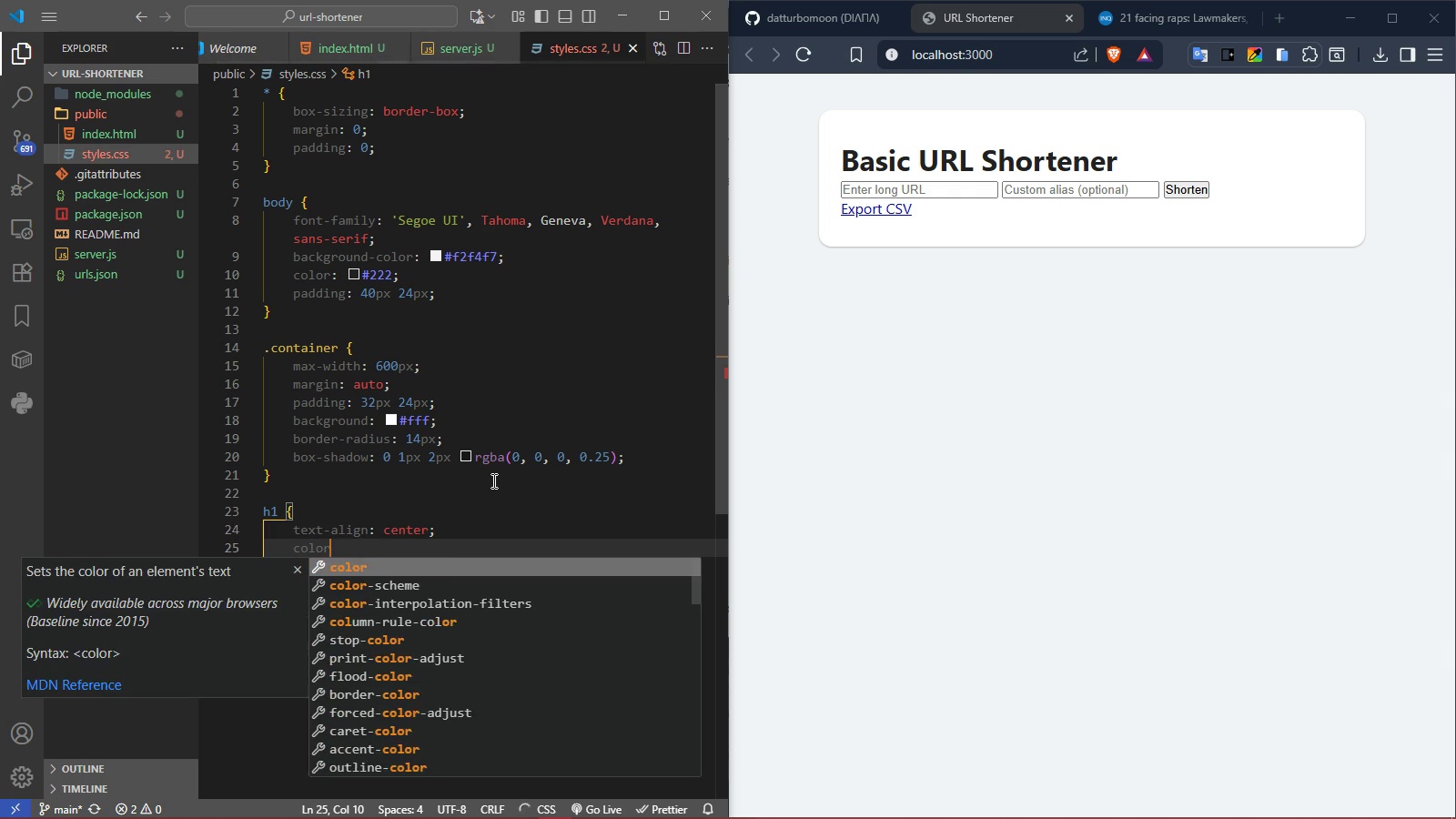 
key(Enter)